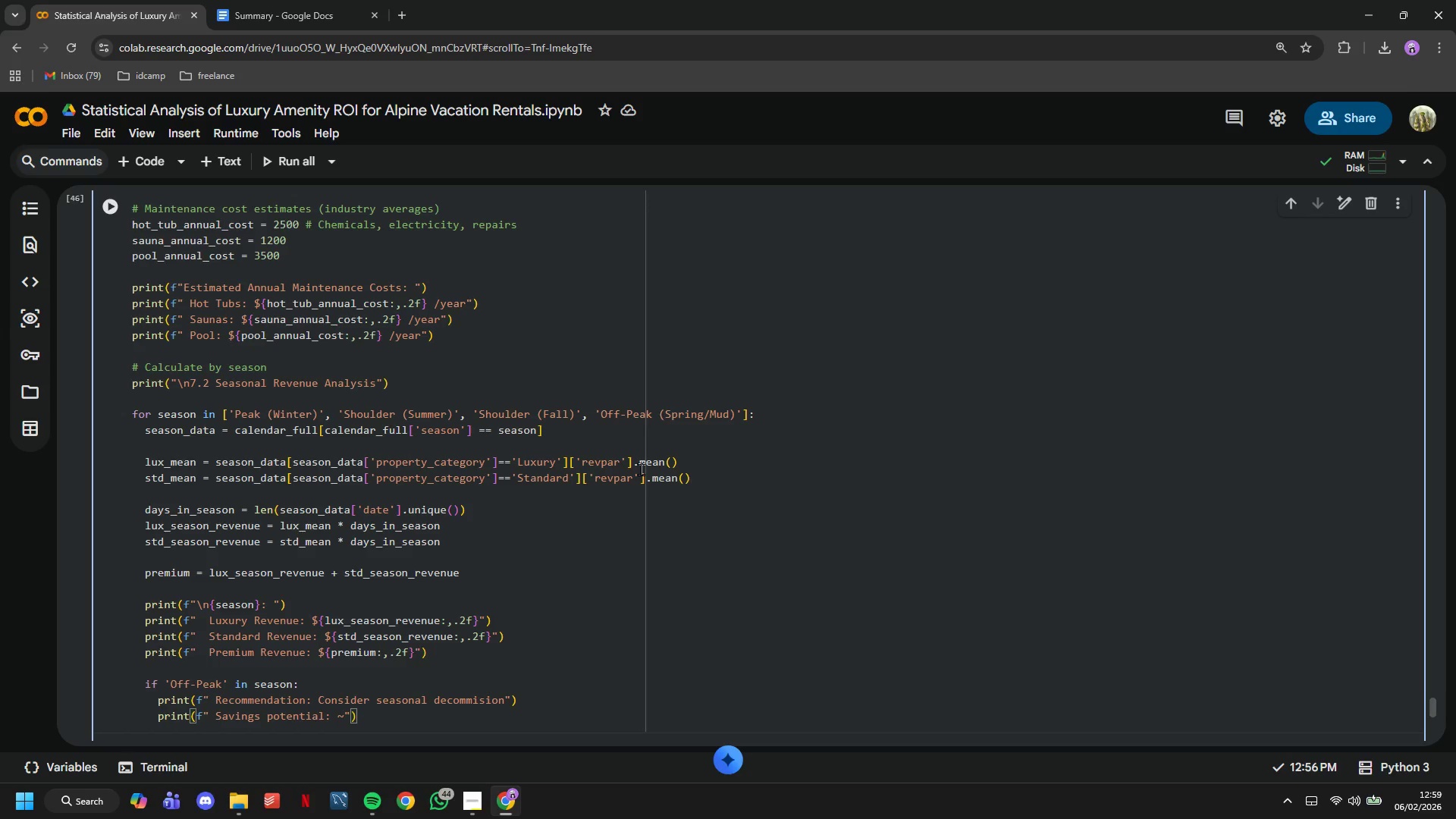 
hold_key(key=ShiftLeft, duration=1.5)
 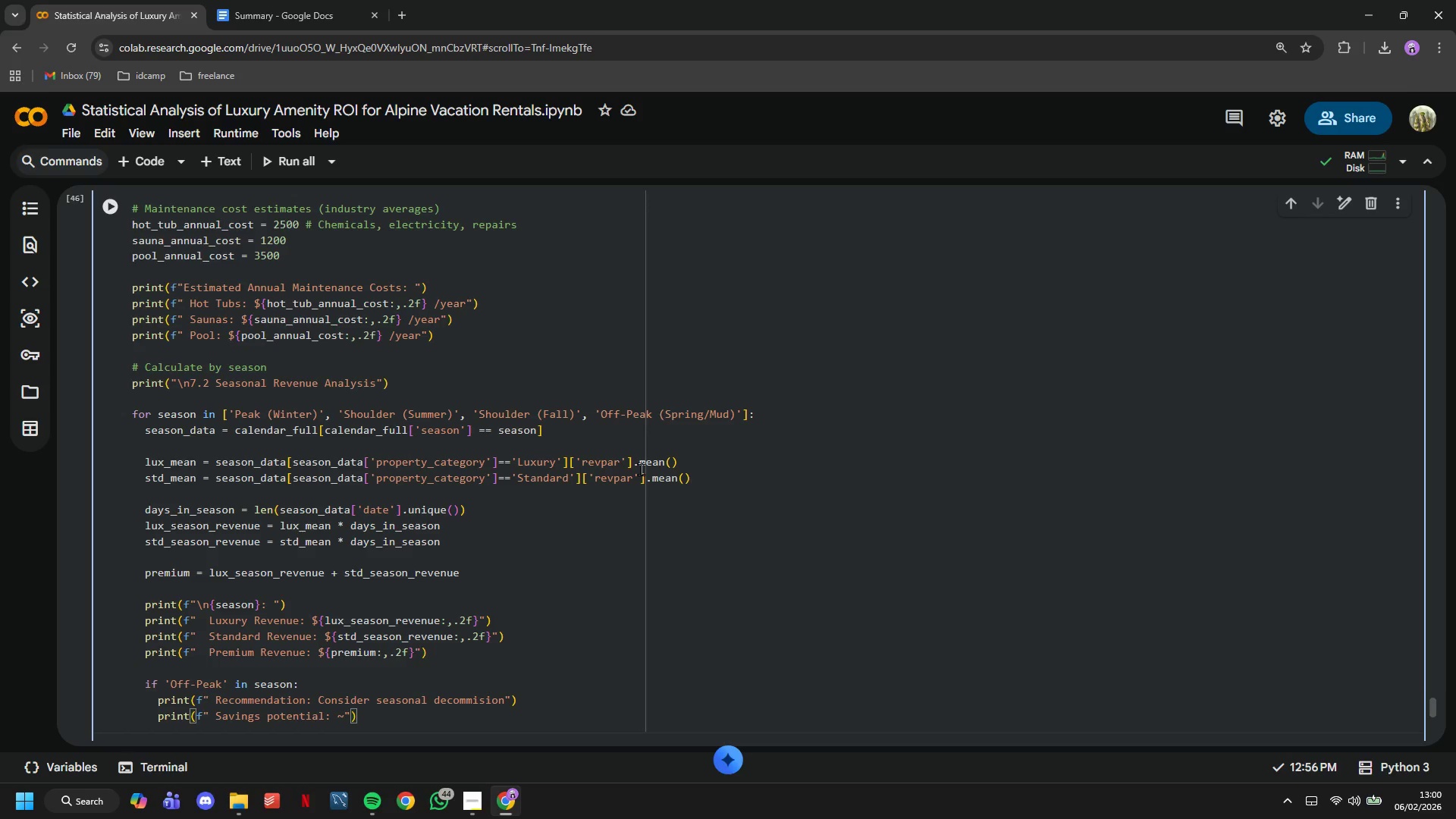 
type(${hot)
key(Tab)
 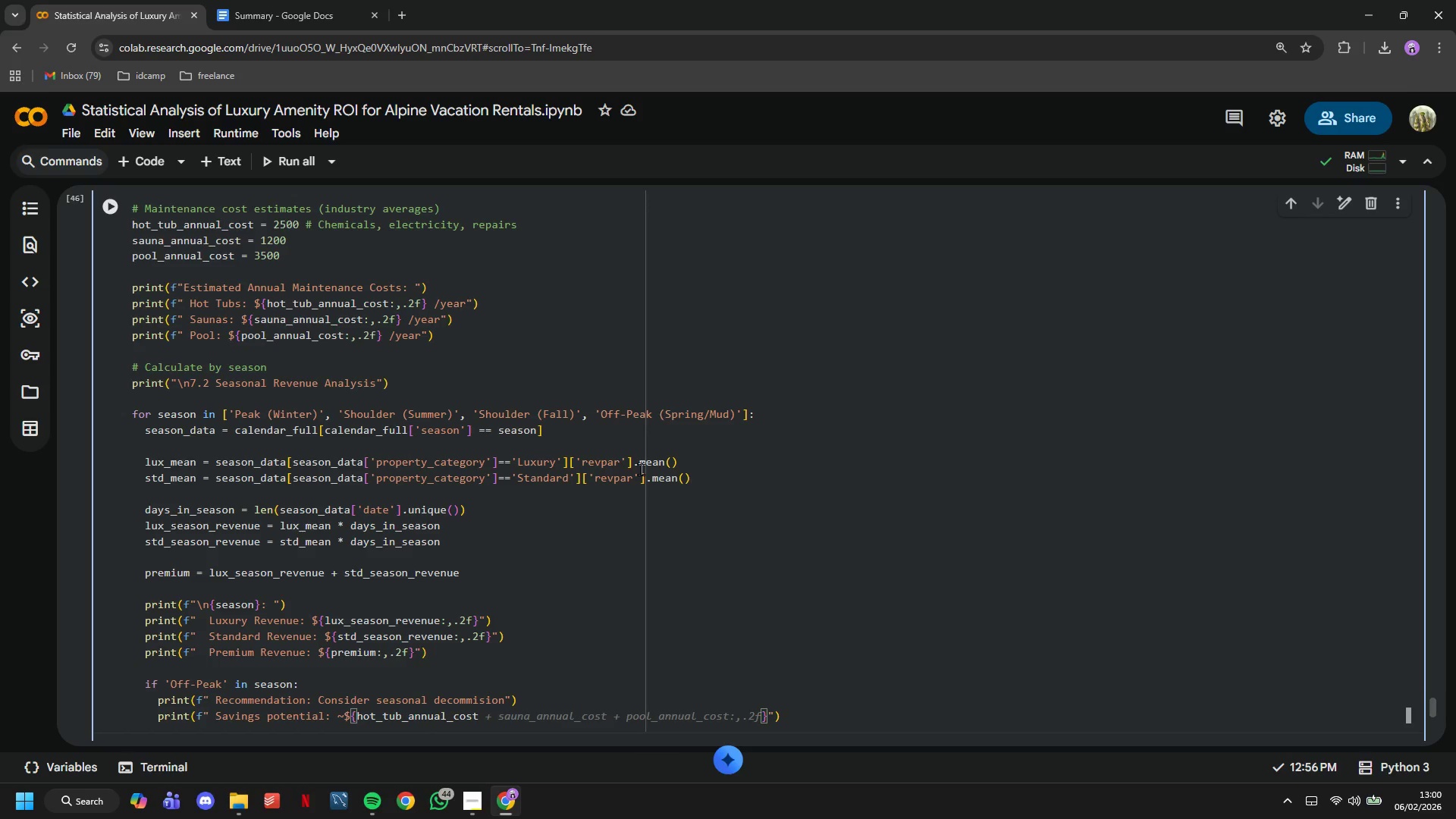 
wait(5.08)
 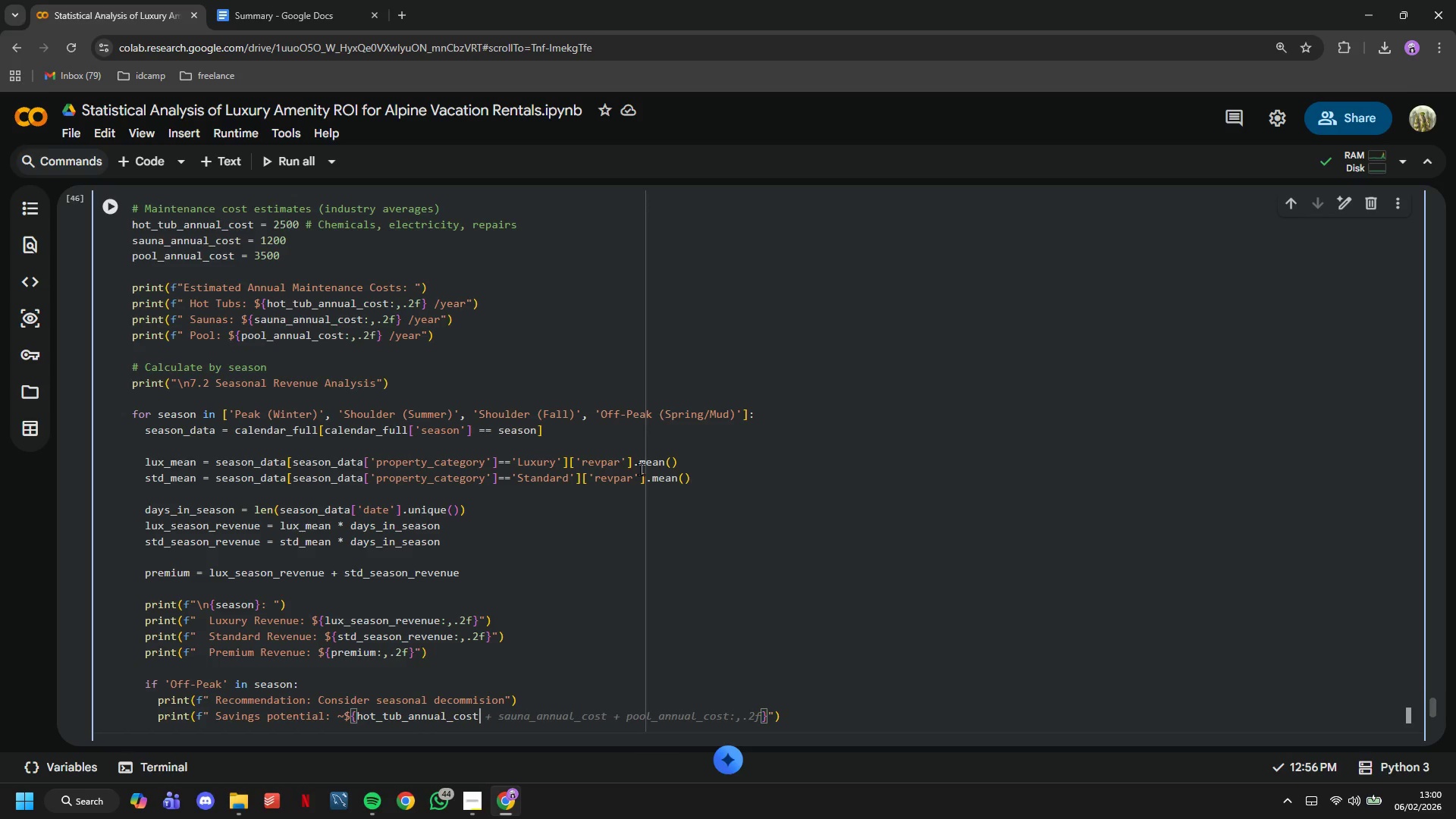 
type(\4:,.0f)
 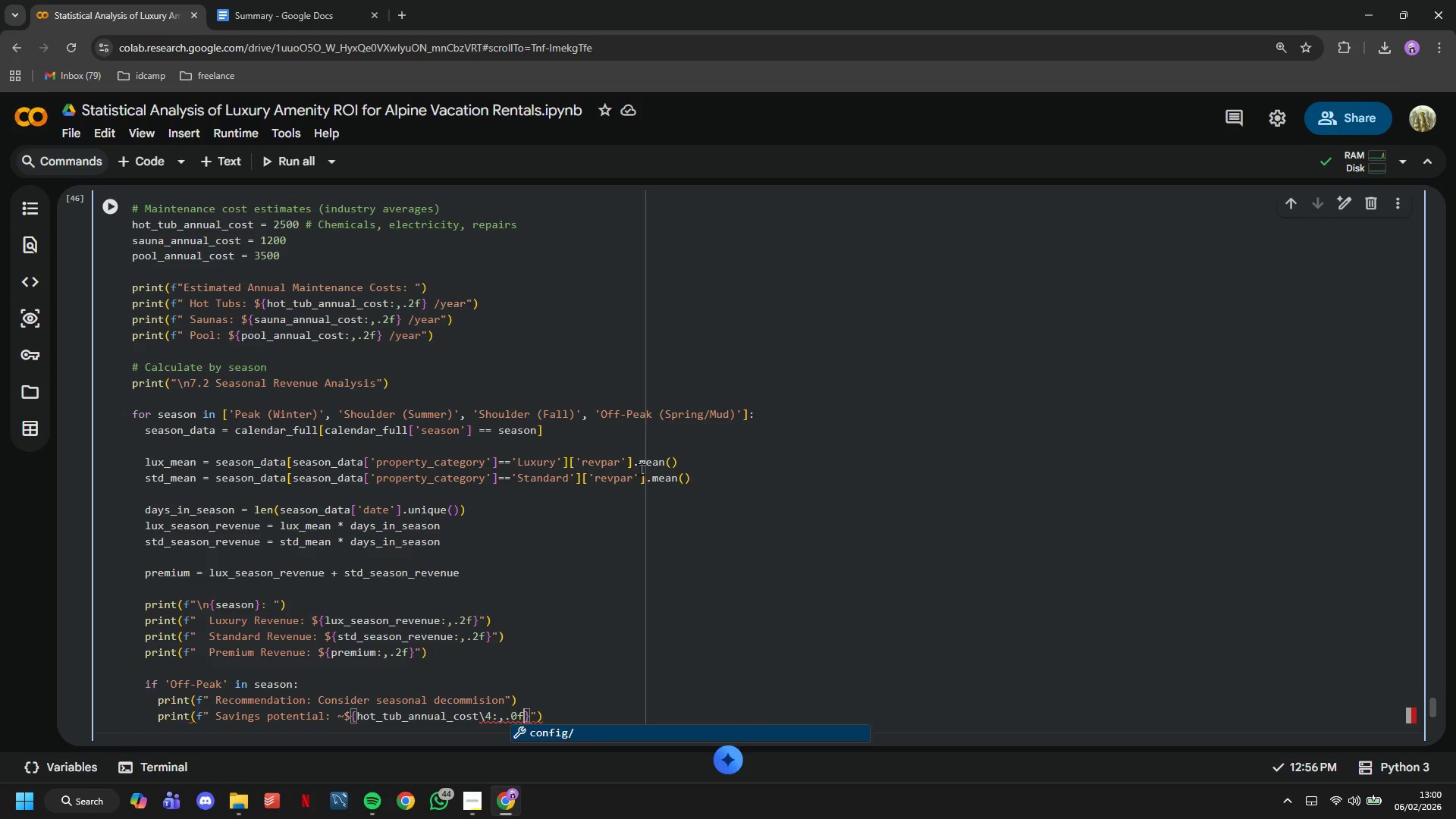 
key(ArrowRight)
 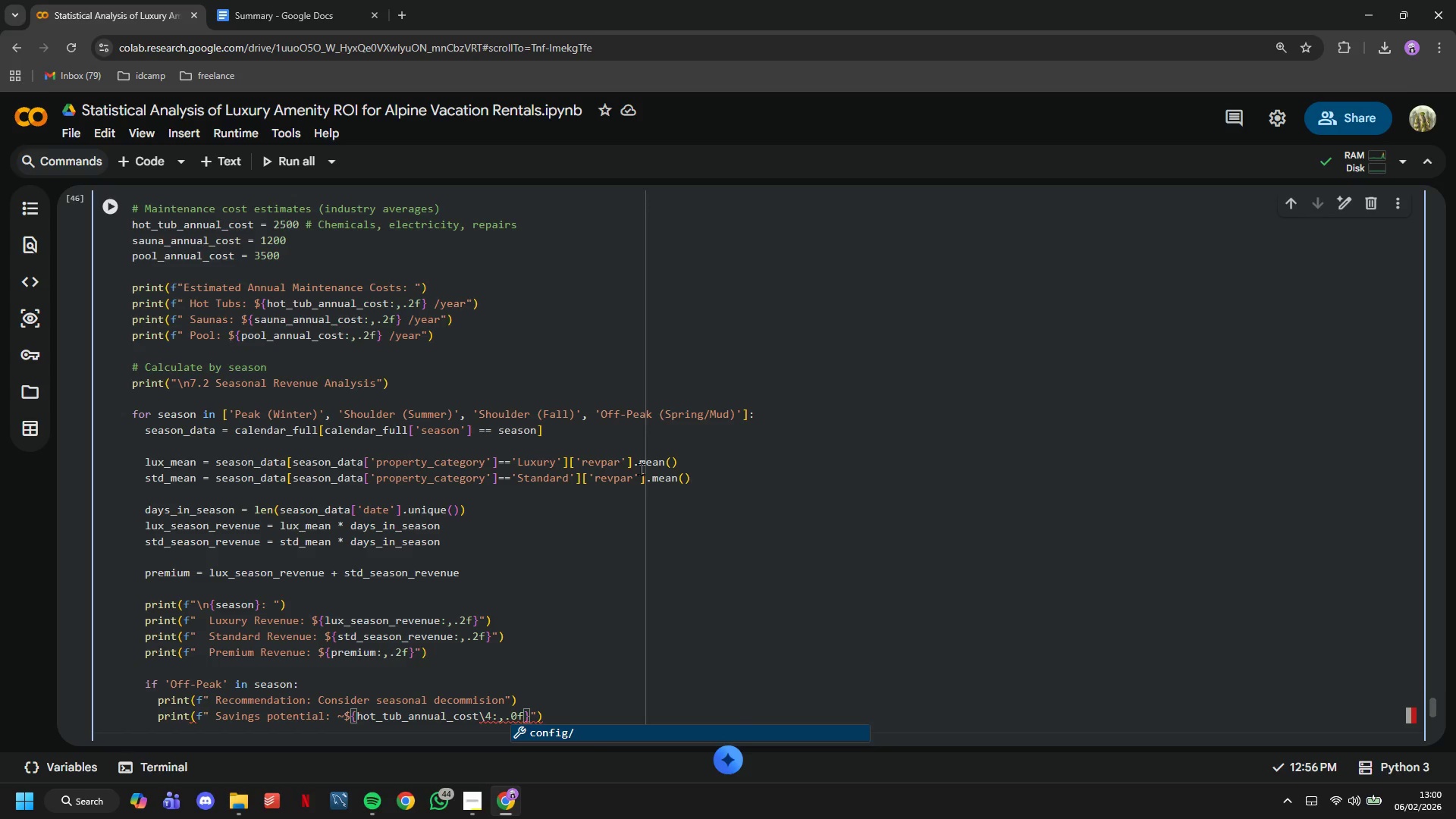 
type( per amenity)
 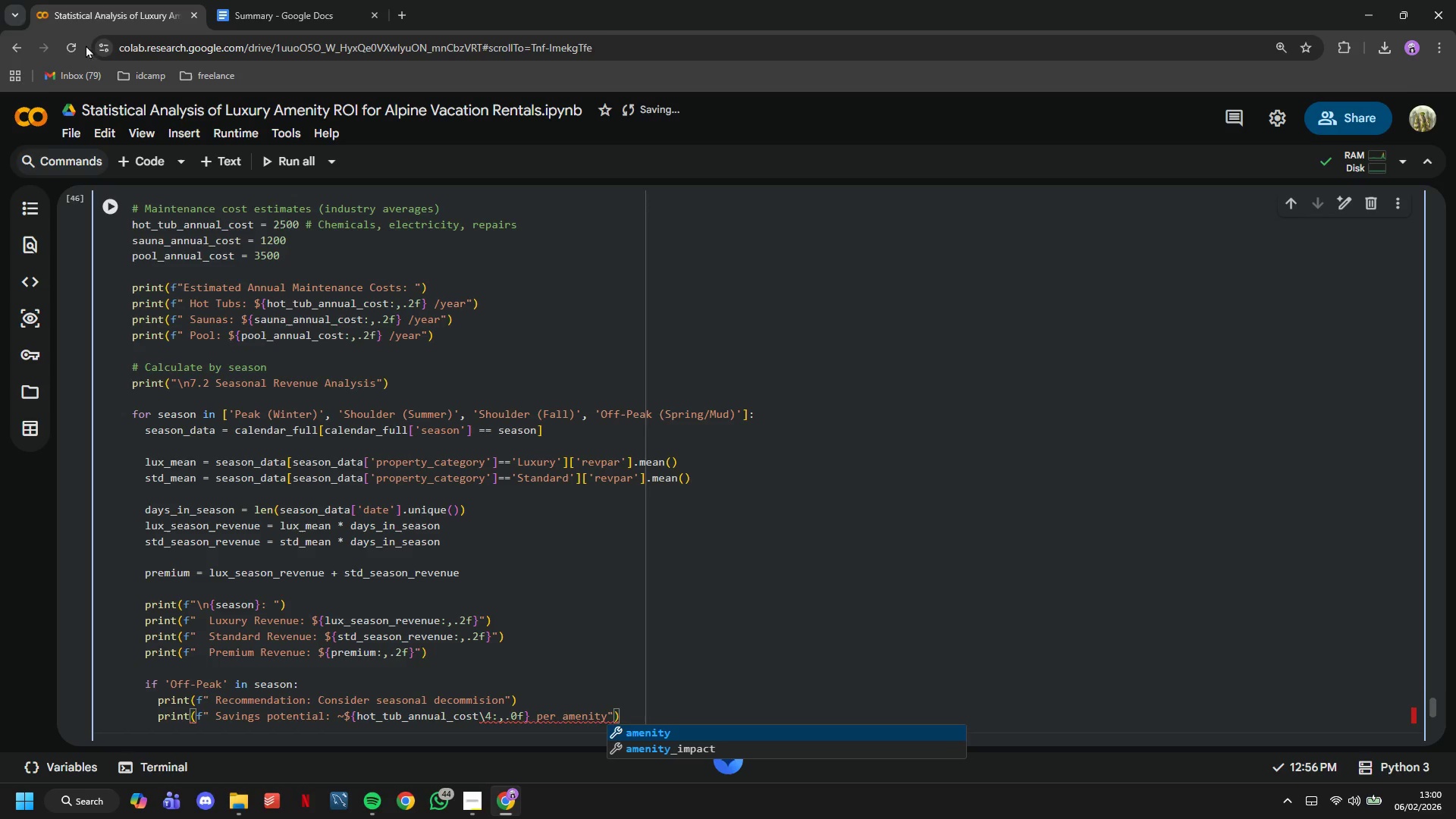 
left_click([106, 209])
 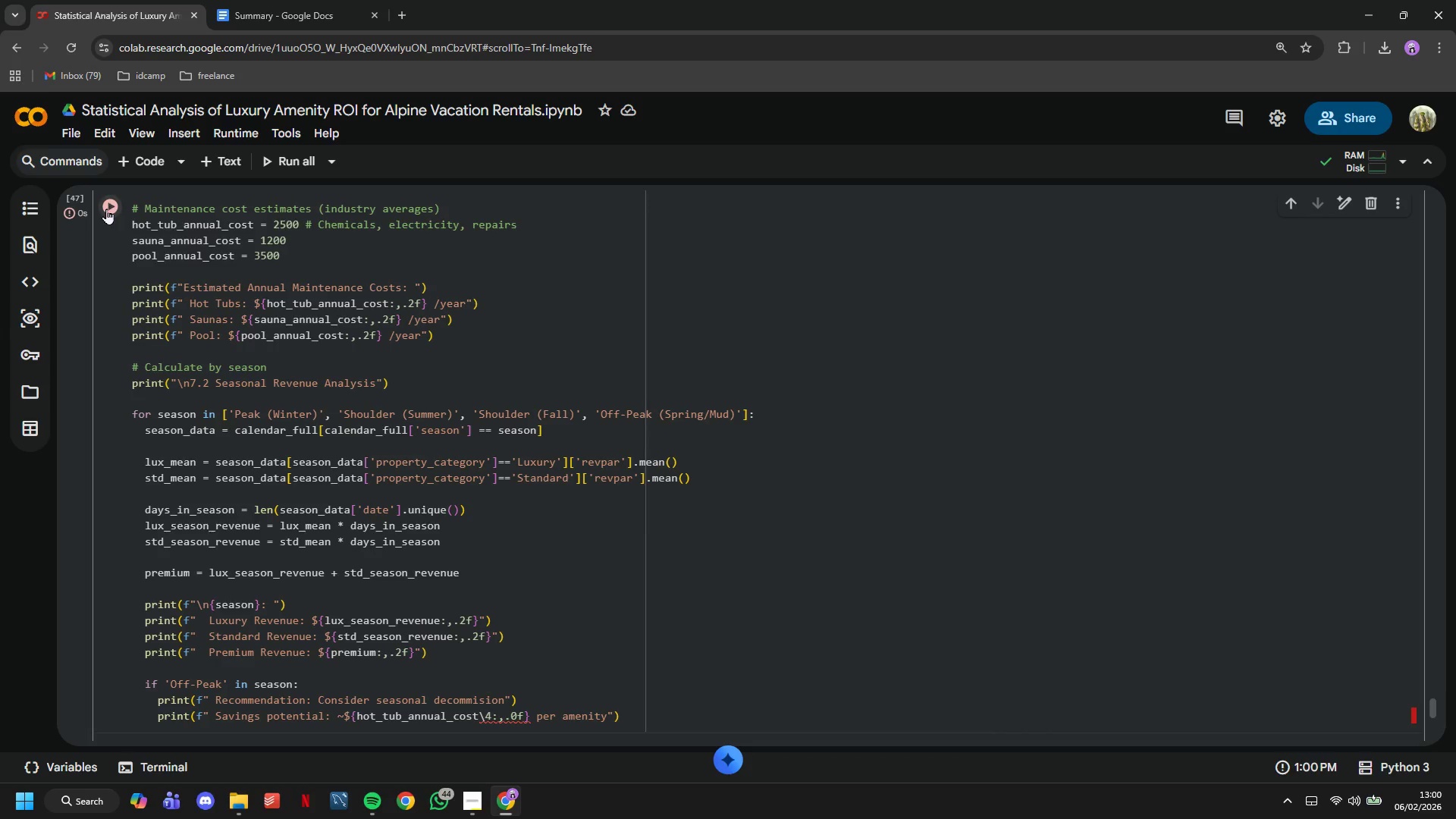 
scroll: coordinate [193, 259], scroll_direction: down, amount: 4.0
 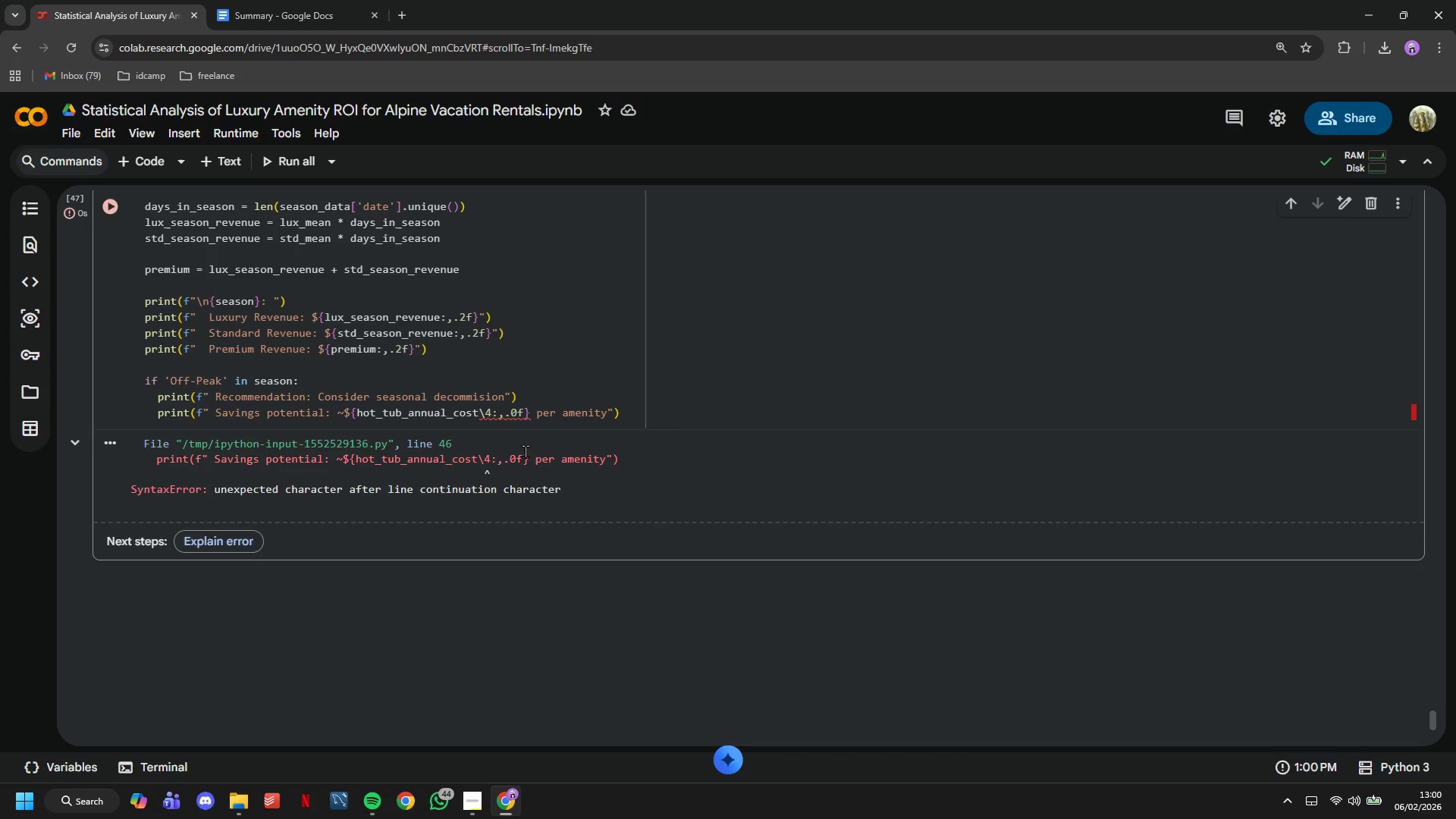 
wait(6.93)
 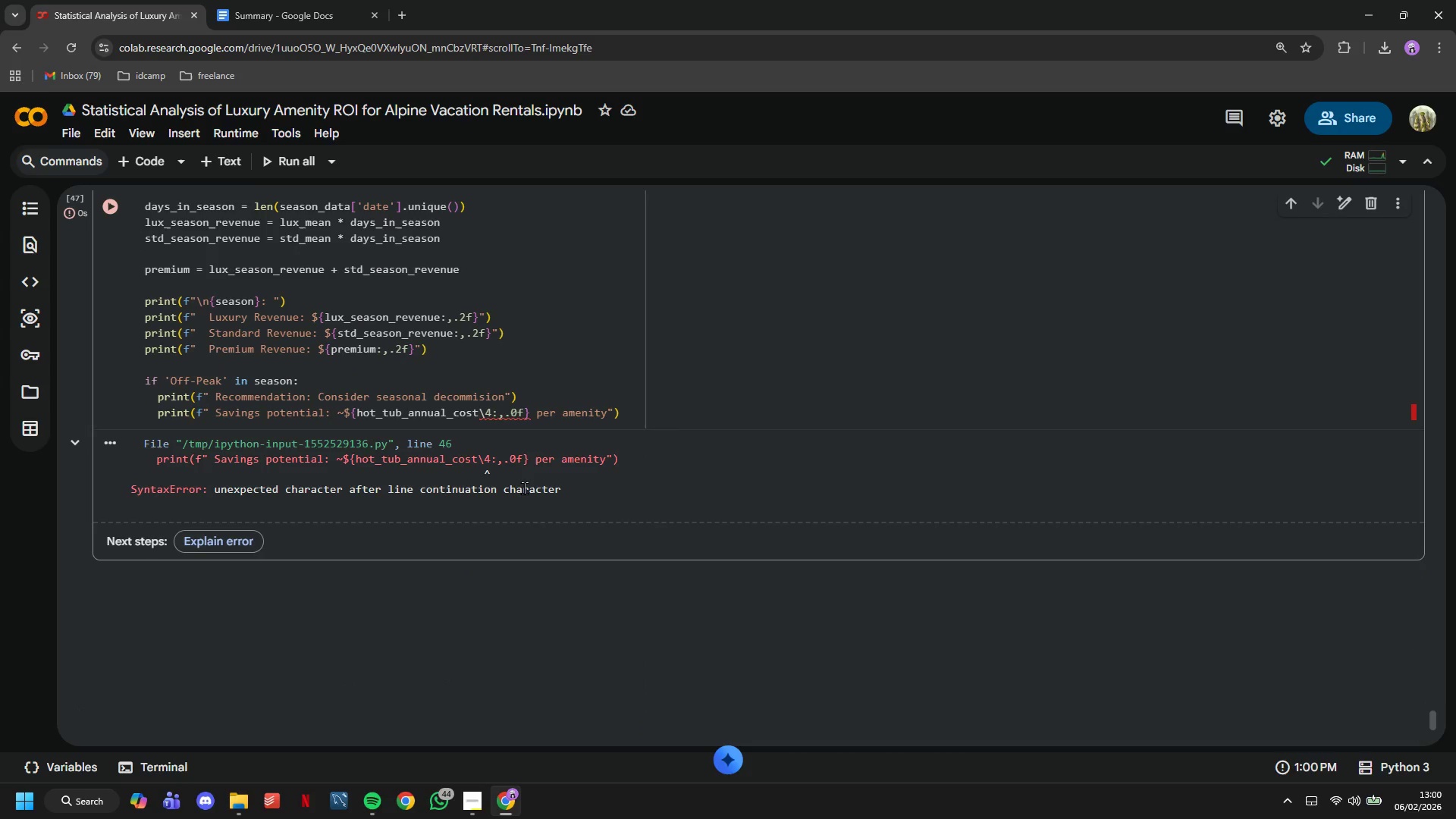 
left_click([479, 413])
 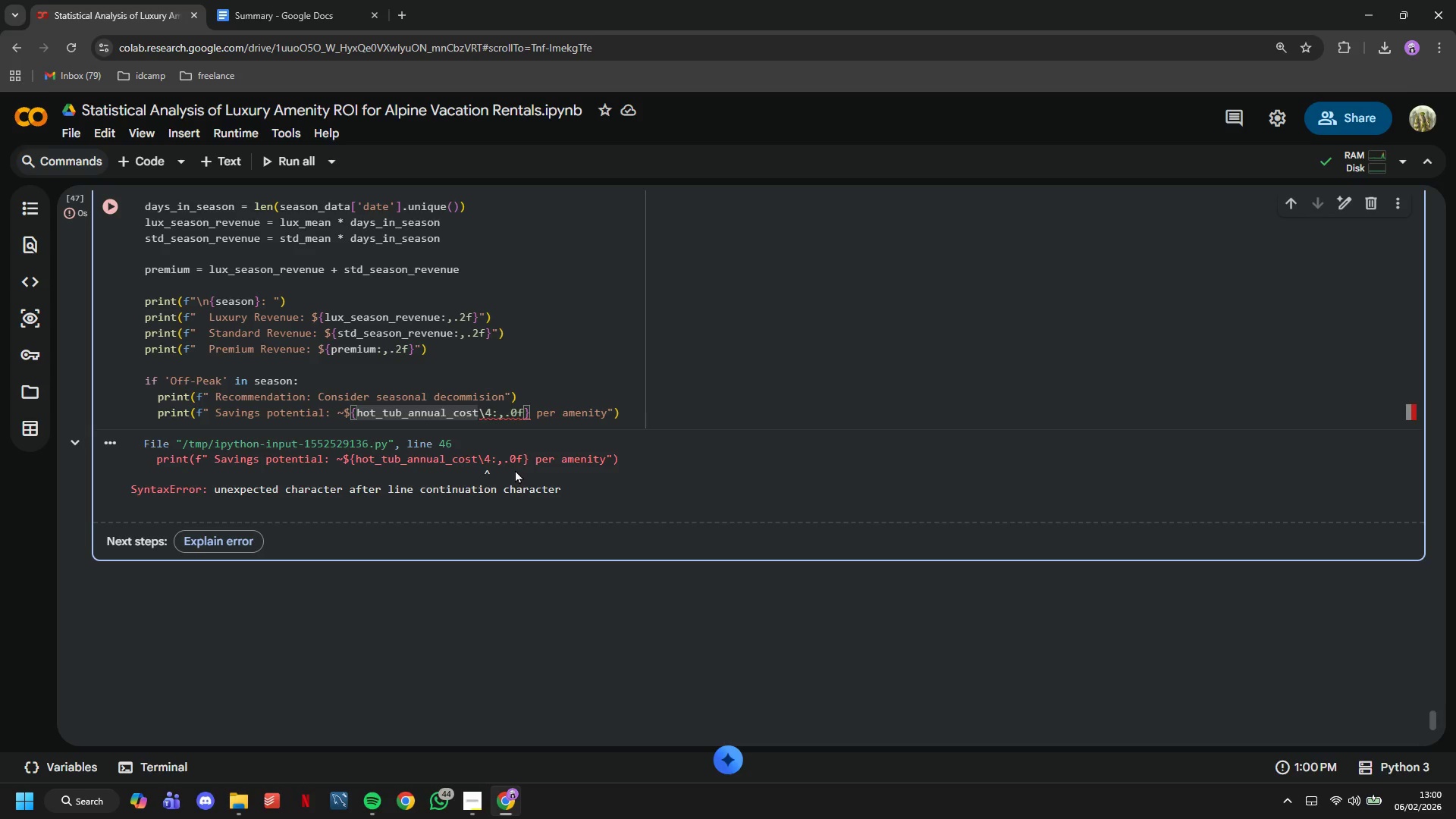 
key(ArrowRight)
 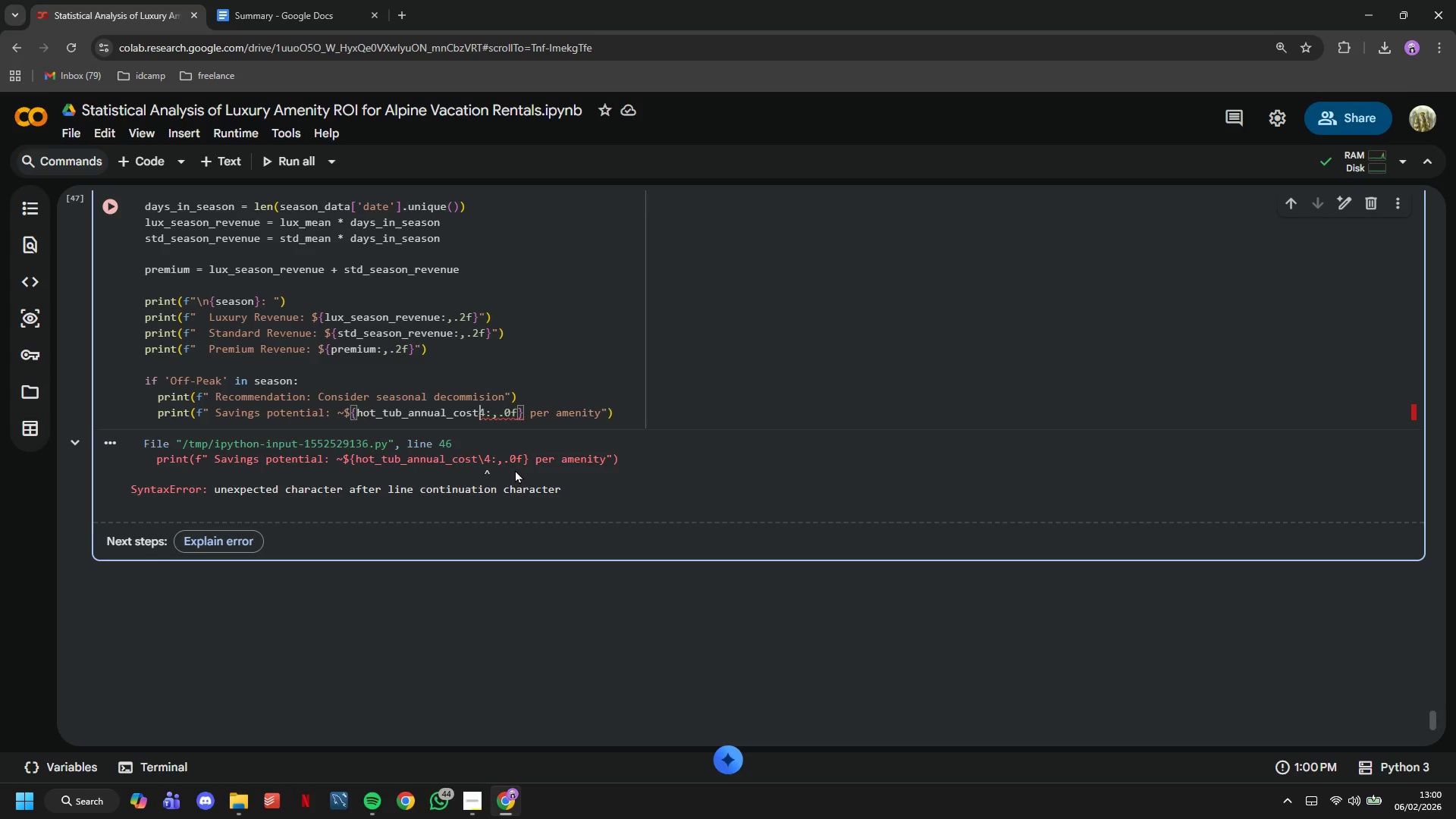 
key(Backspace)
 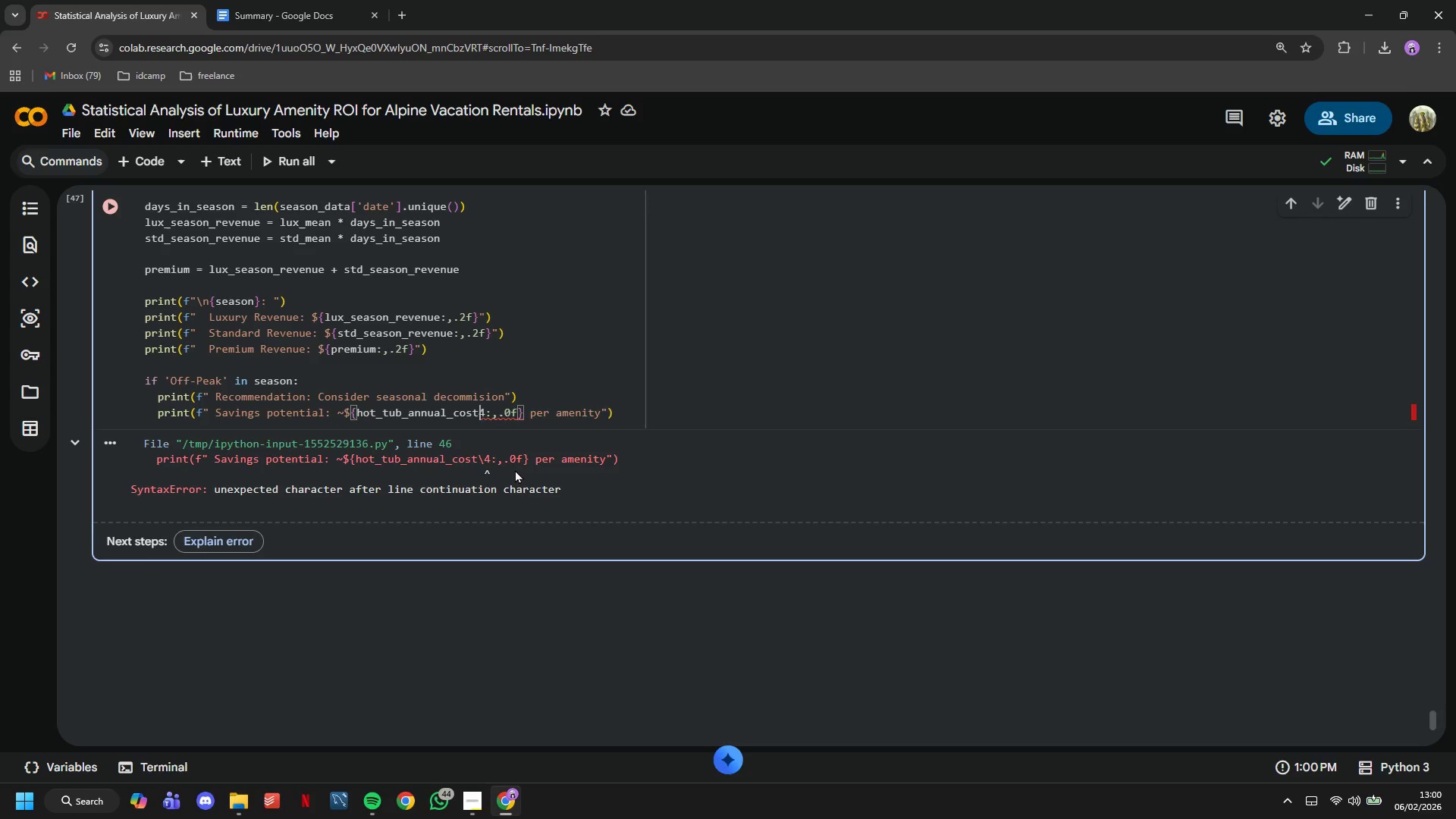 
key(Slash)
 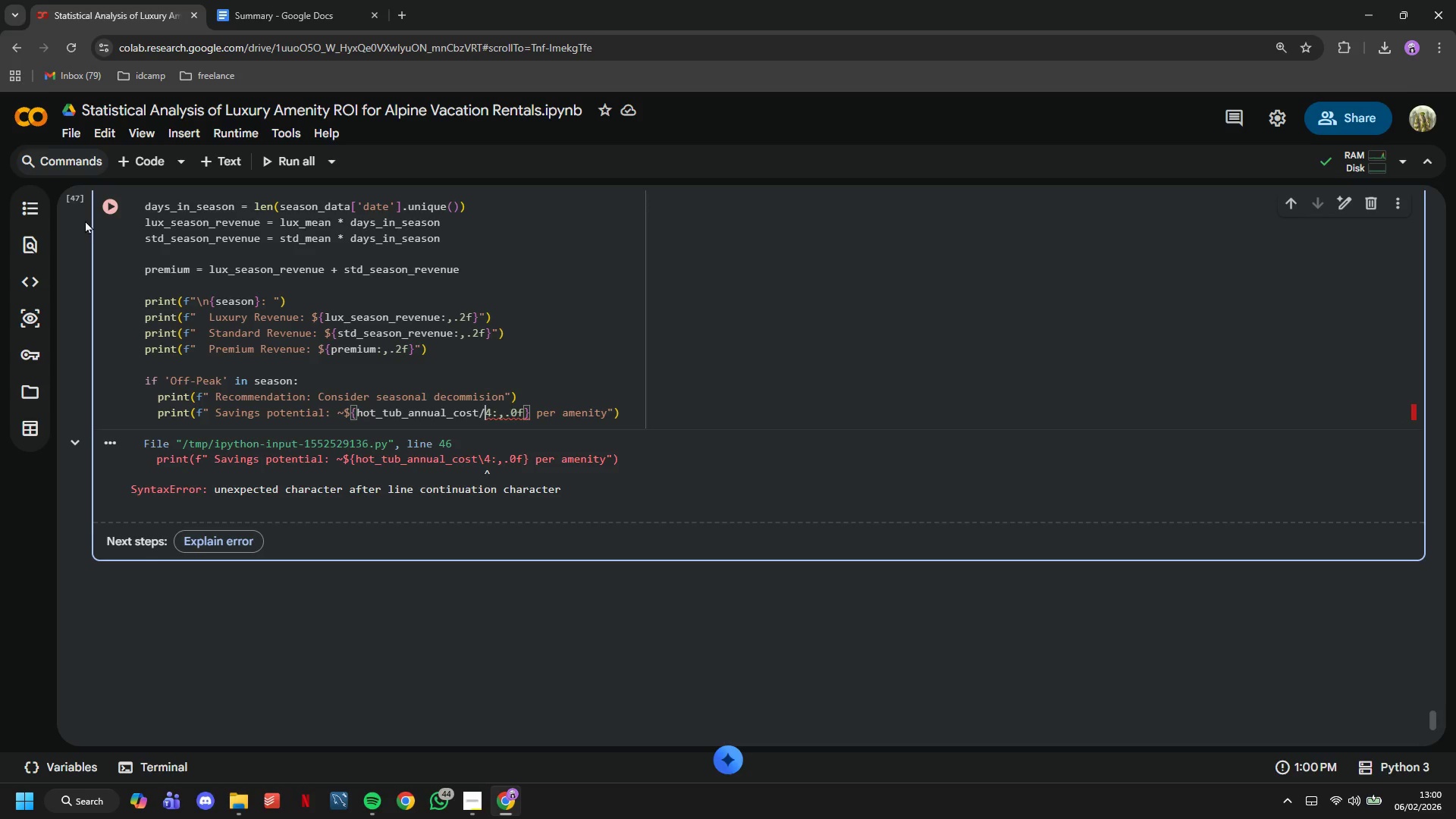 
left_click([96, 210])
 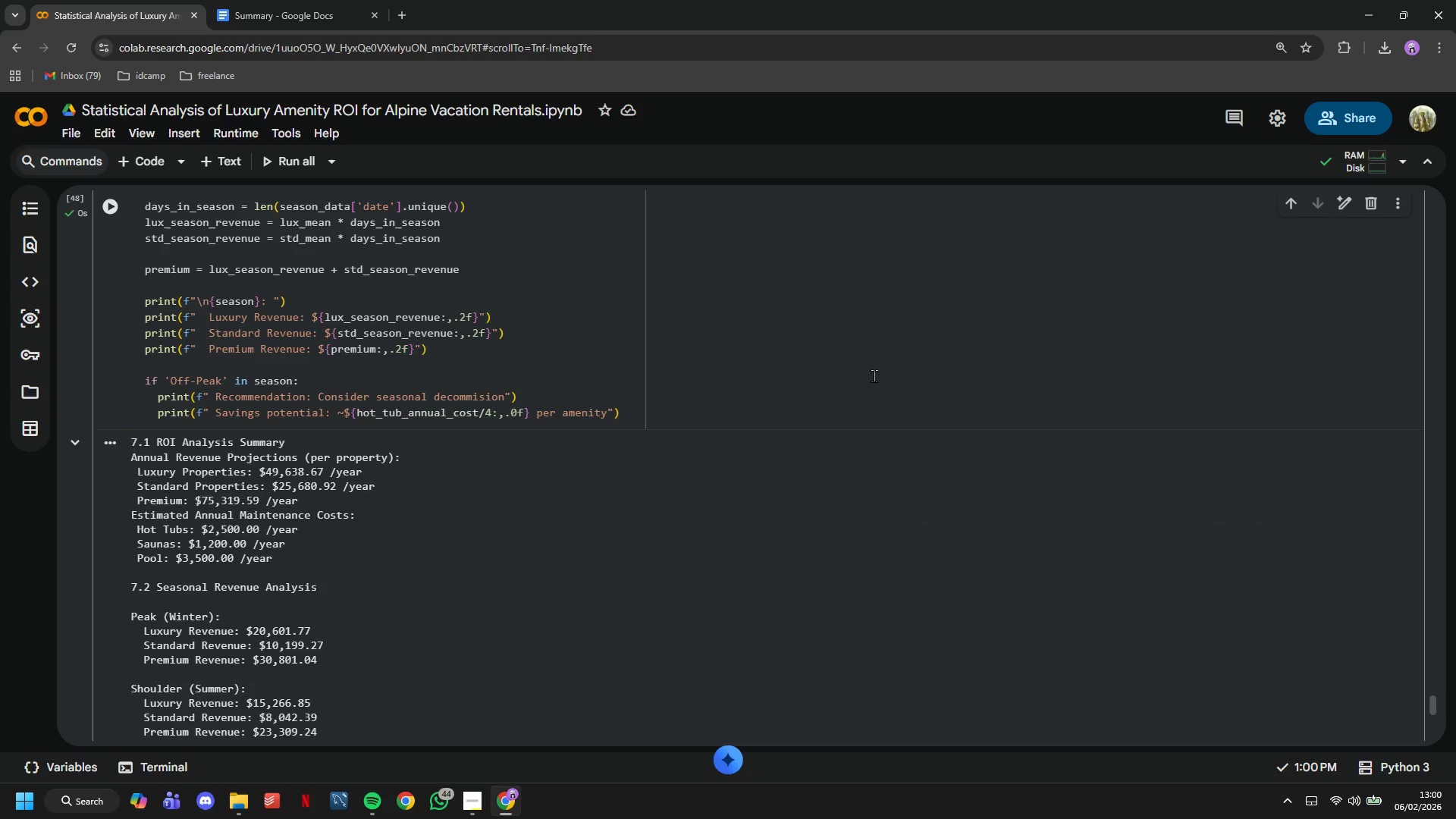 
scroll: coordinate [874, 375], scroll_direction: down, amount: 3.0
 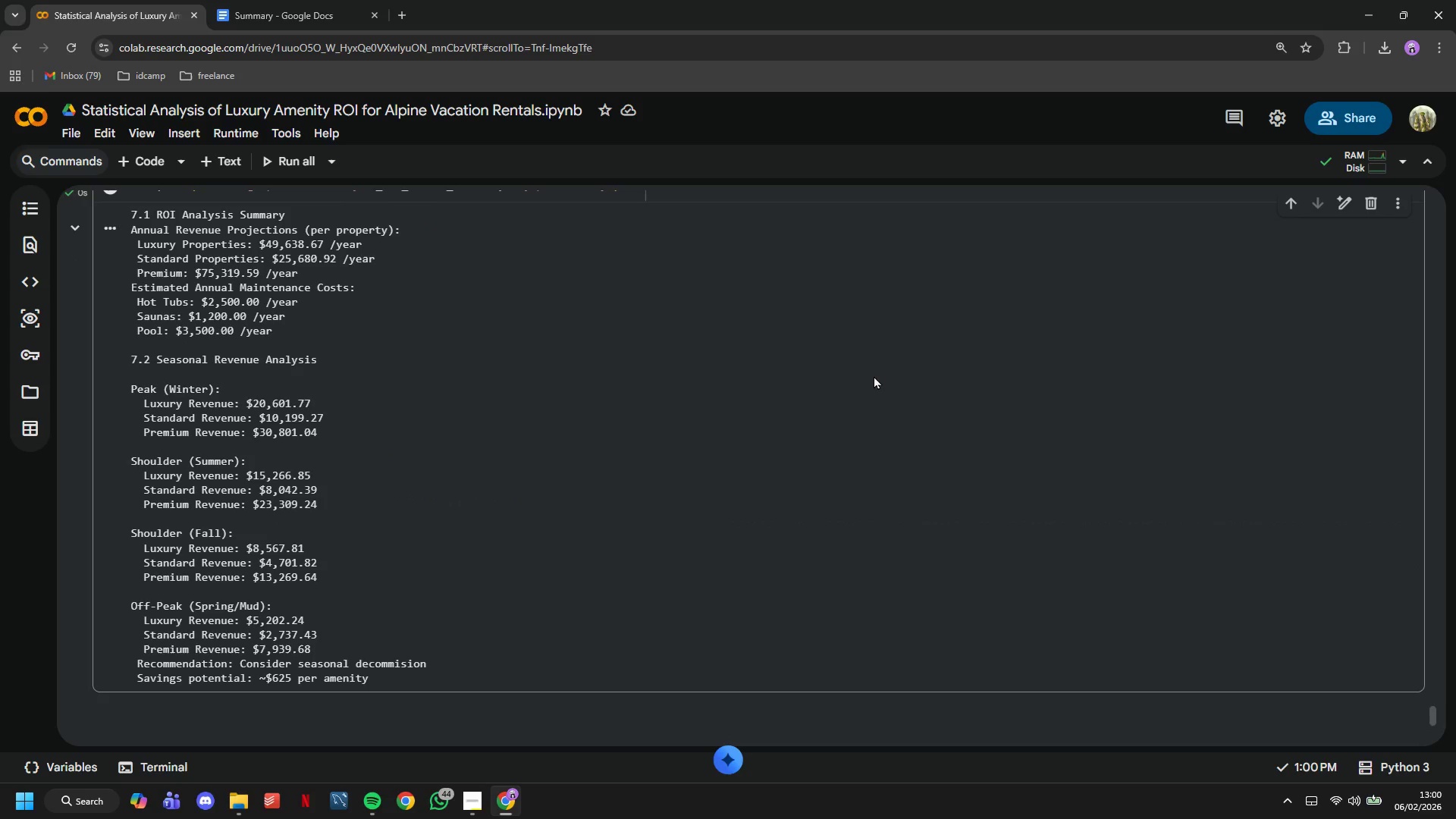 
scroll: coordinate [874, 375], scroll_direction: up, amount: 2.0
 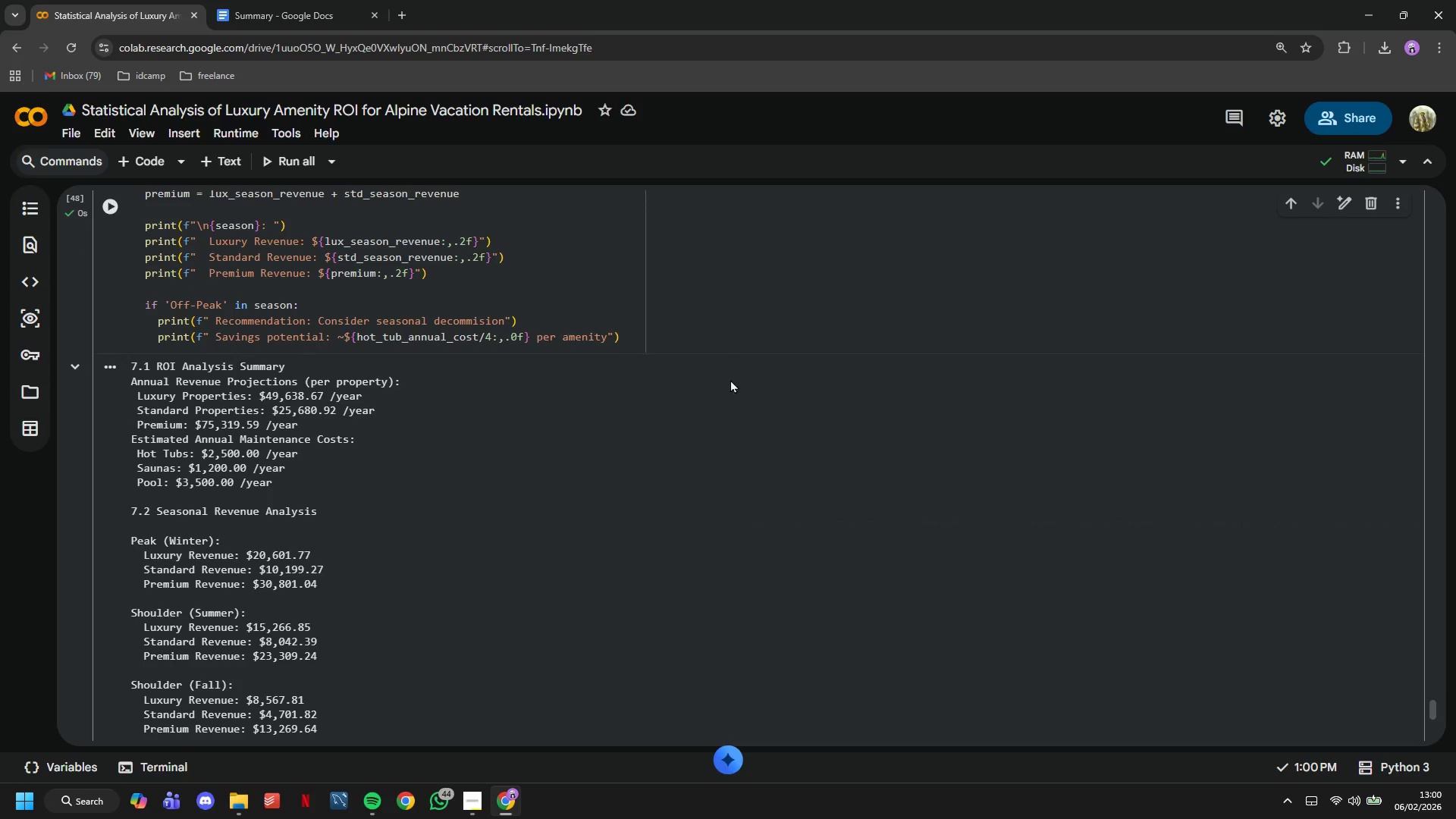 
left_click([682, 343])
 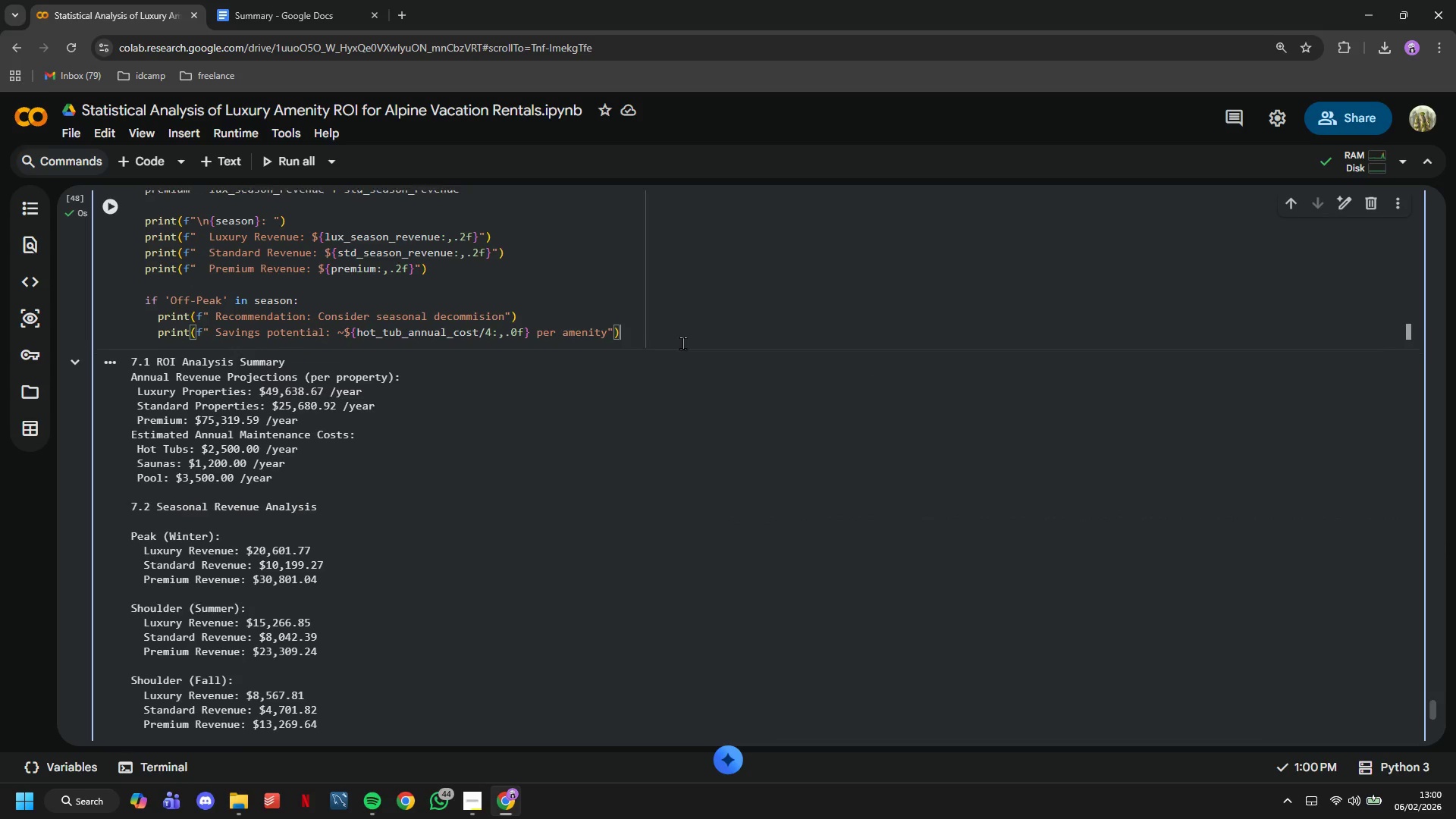 
scroll: coordinate [682, 343], scroll_direction: down, amount: 1.0
 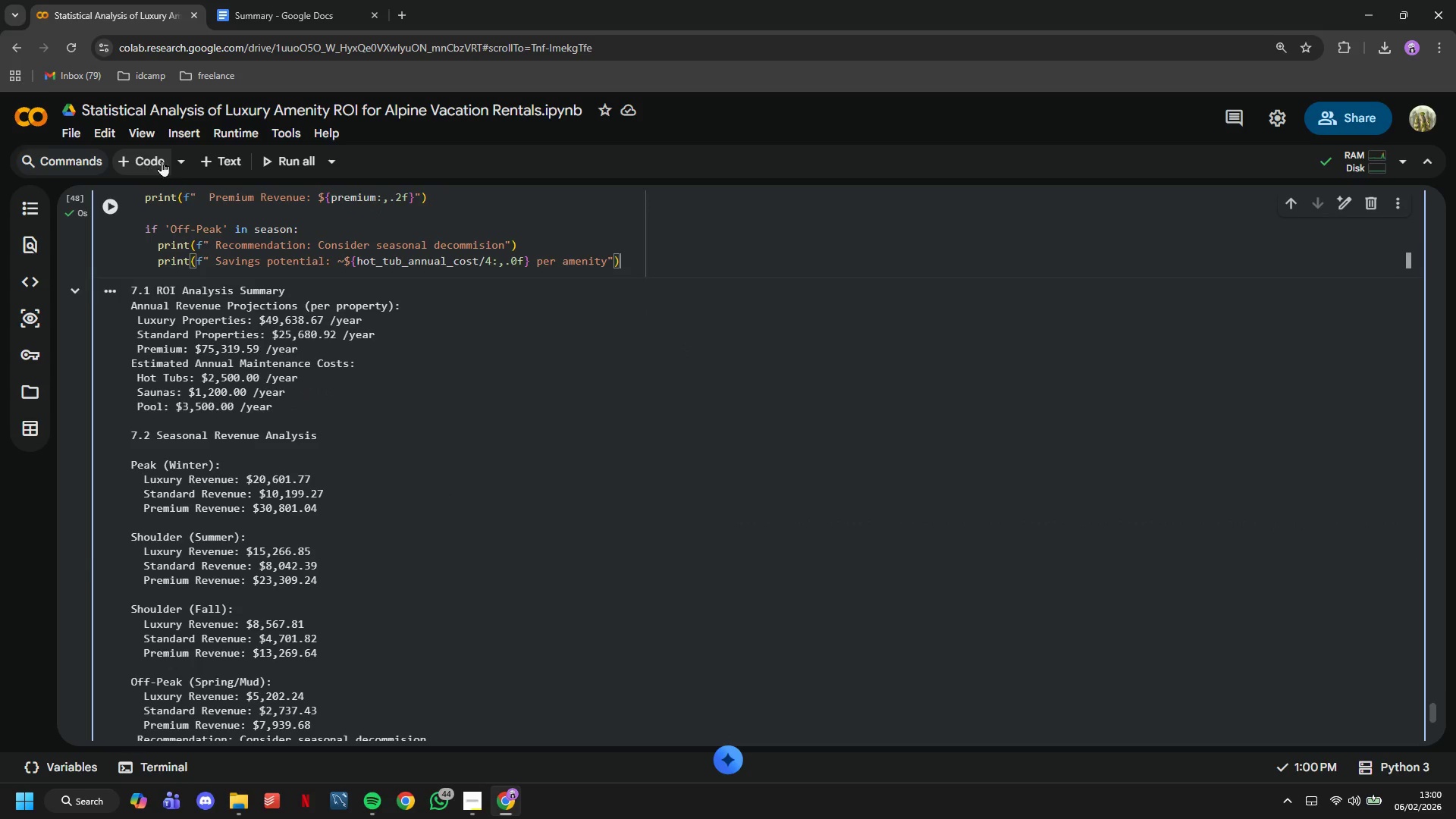 
mouse_move([208, 174])
 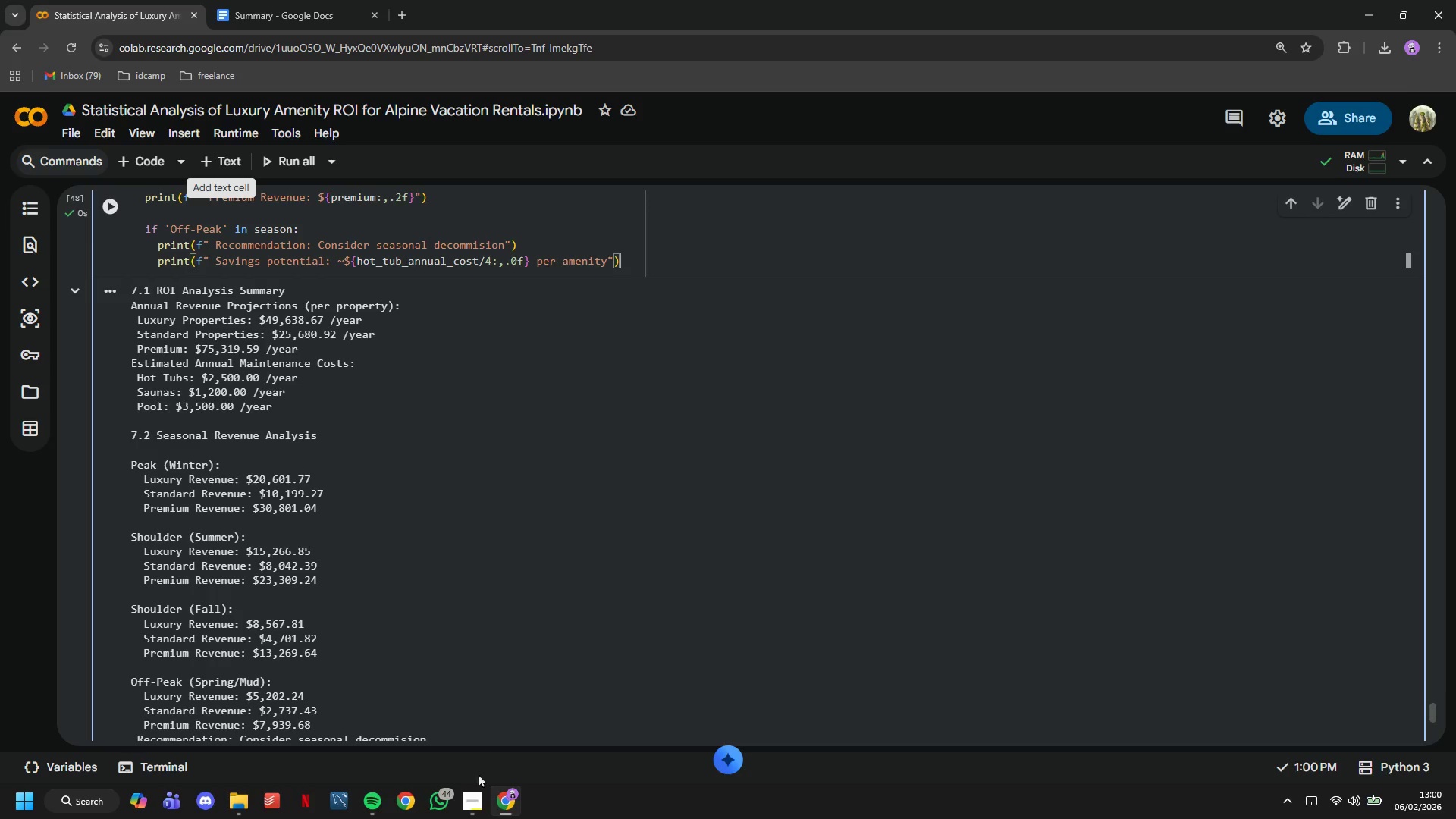 
left_click([481, 786])